 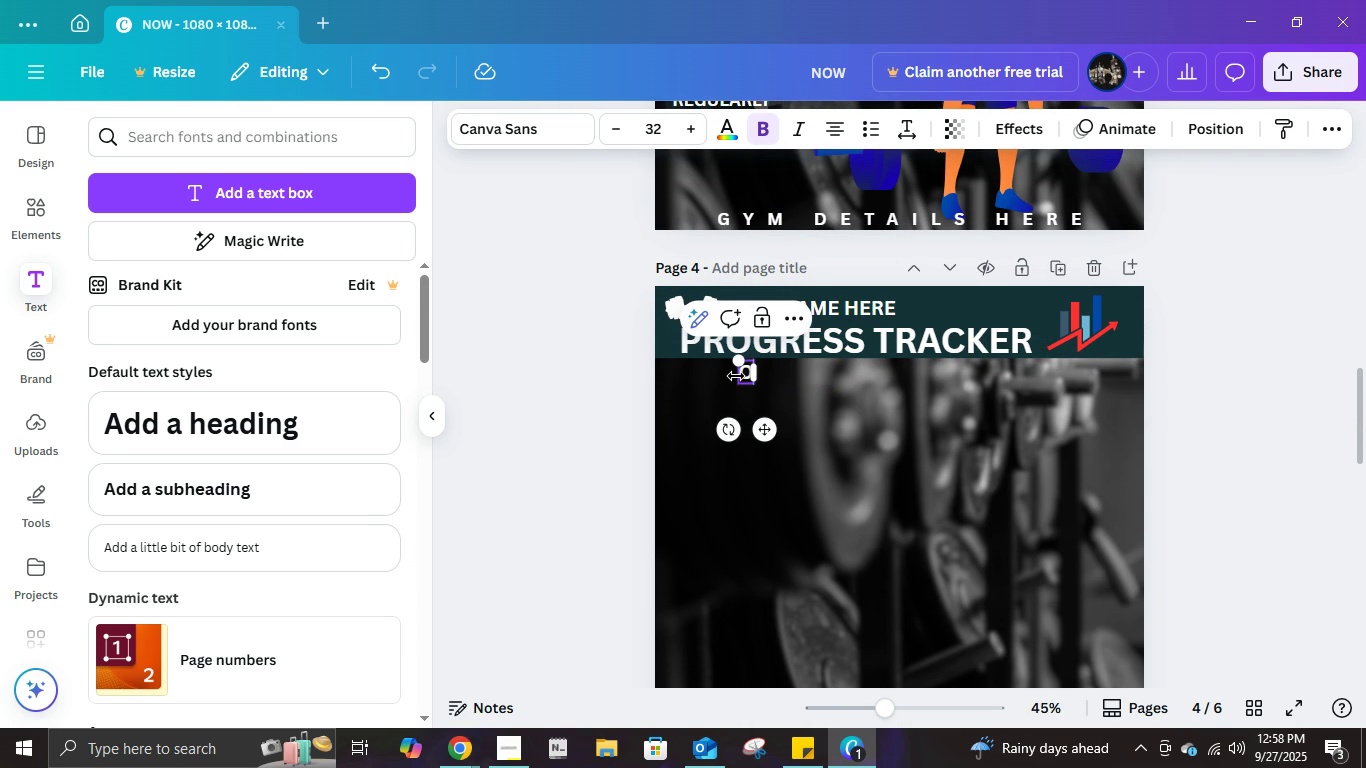 
key(Shift+ShiftLeft)
 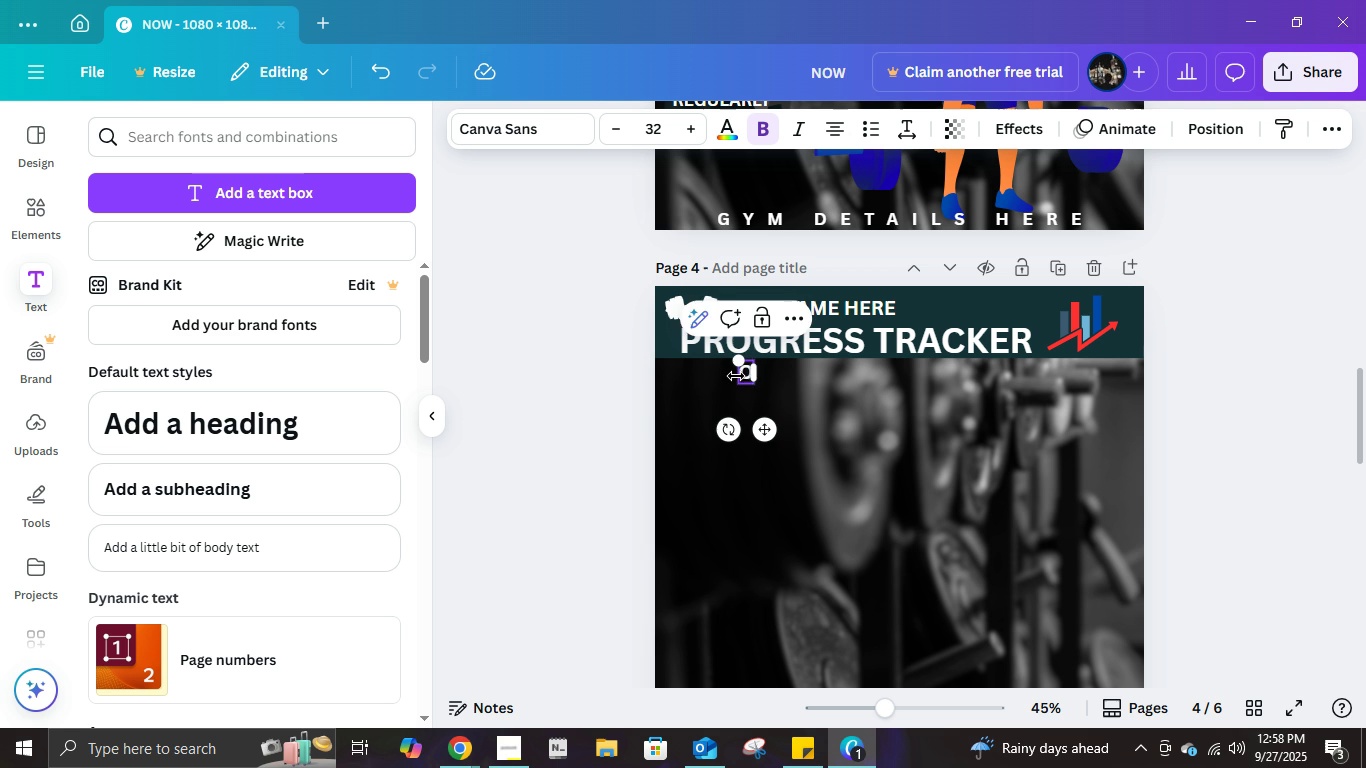 
key(Backspace)
 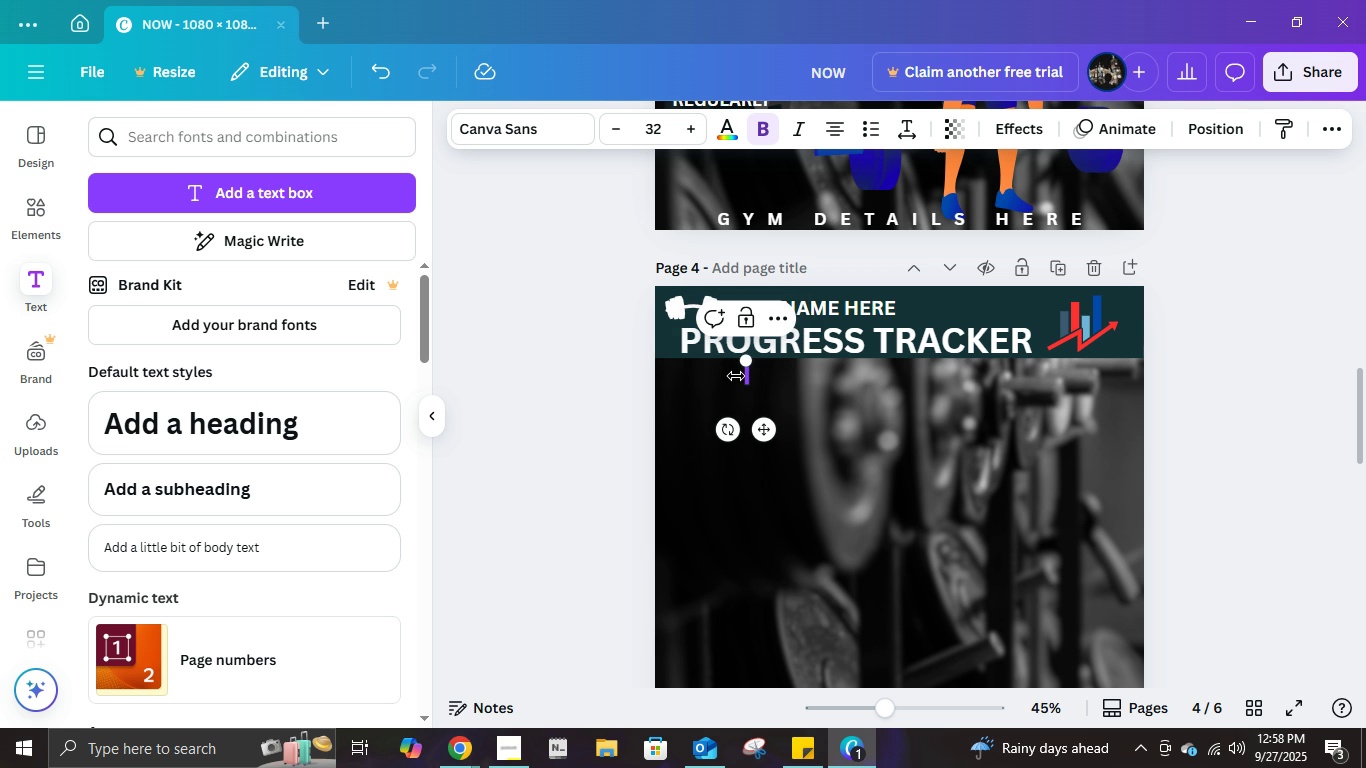 
key(Control+ControlLeft)
 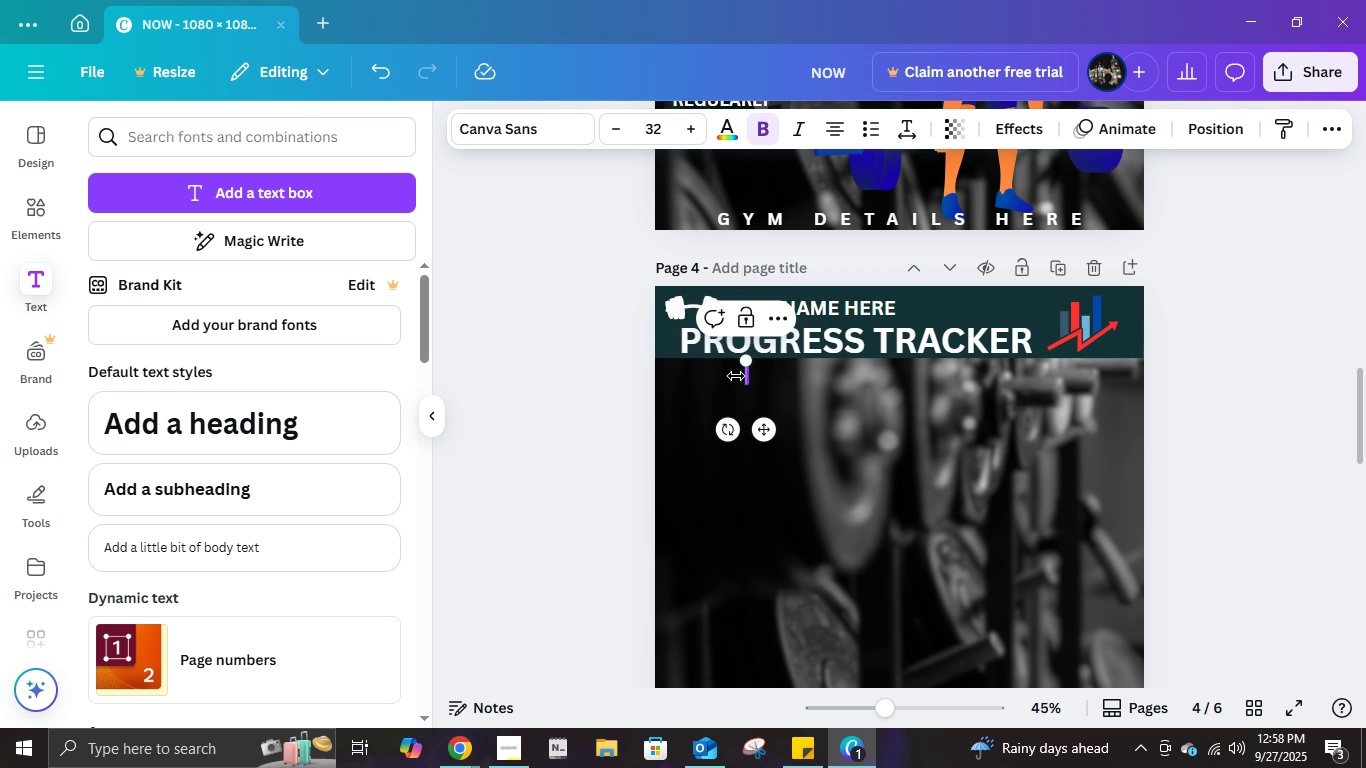 
type(goal: )